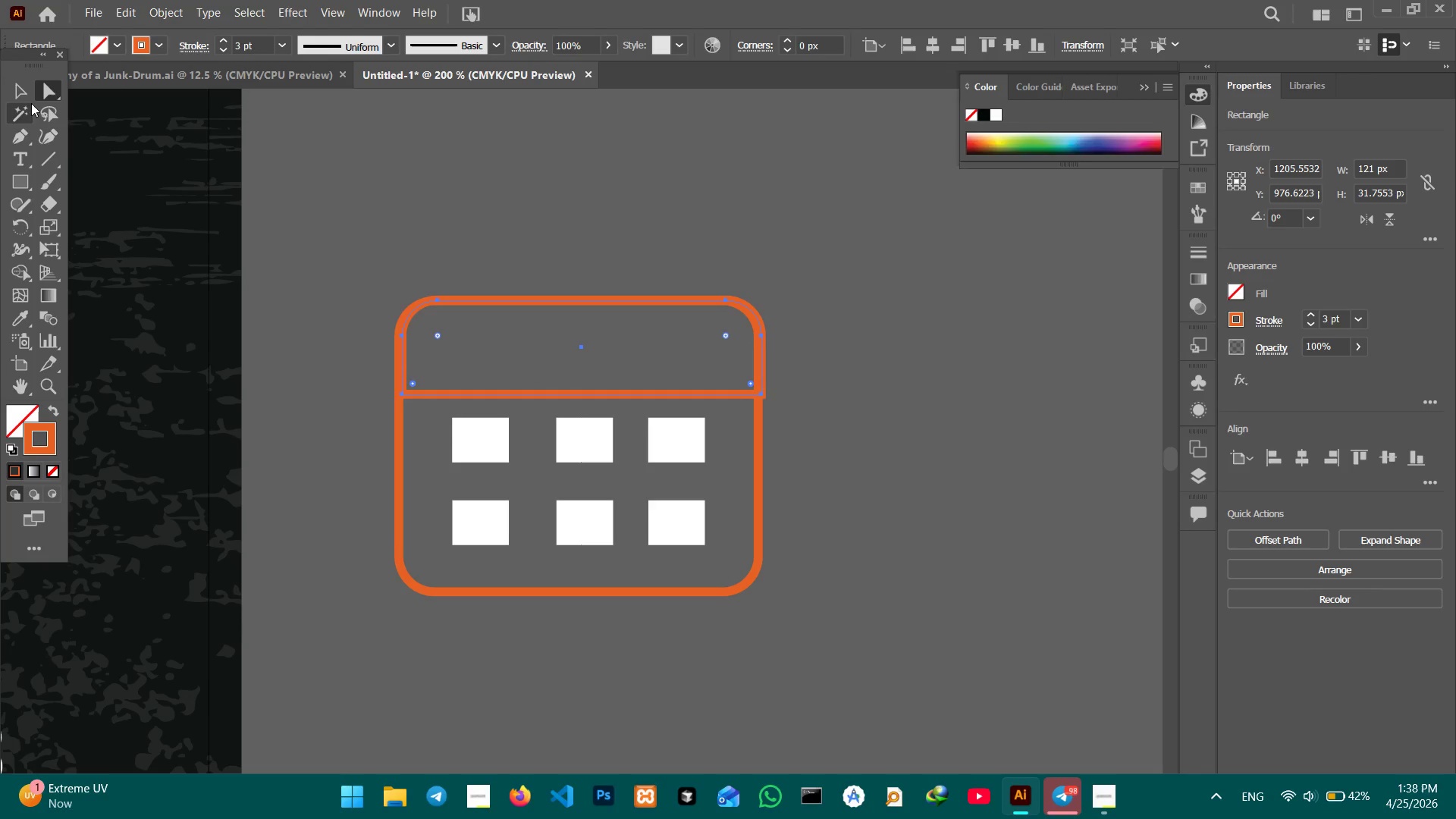 
left_click([530, 393])
 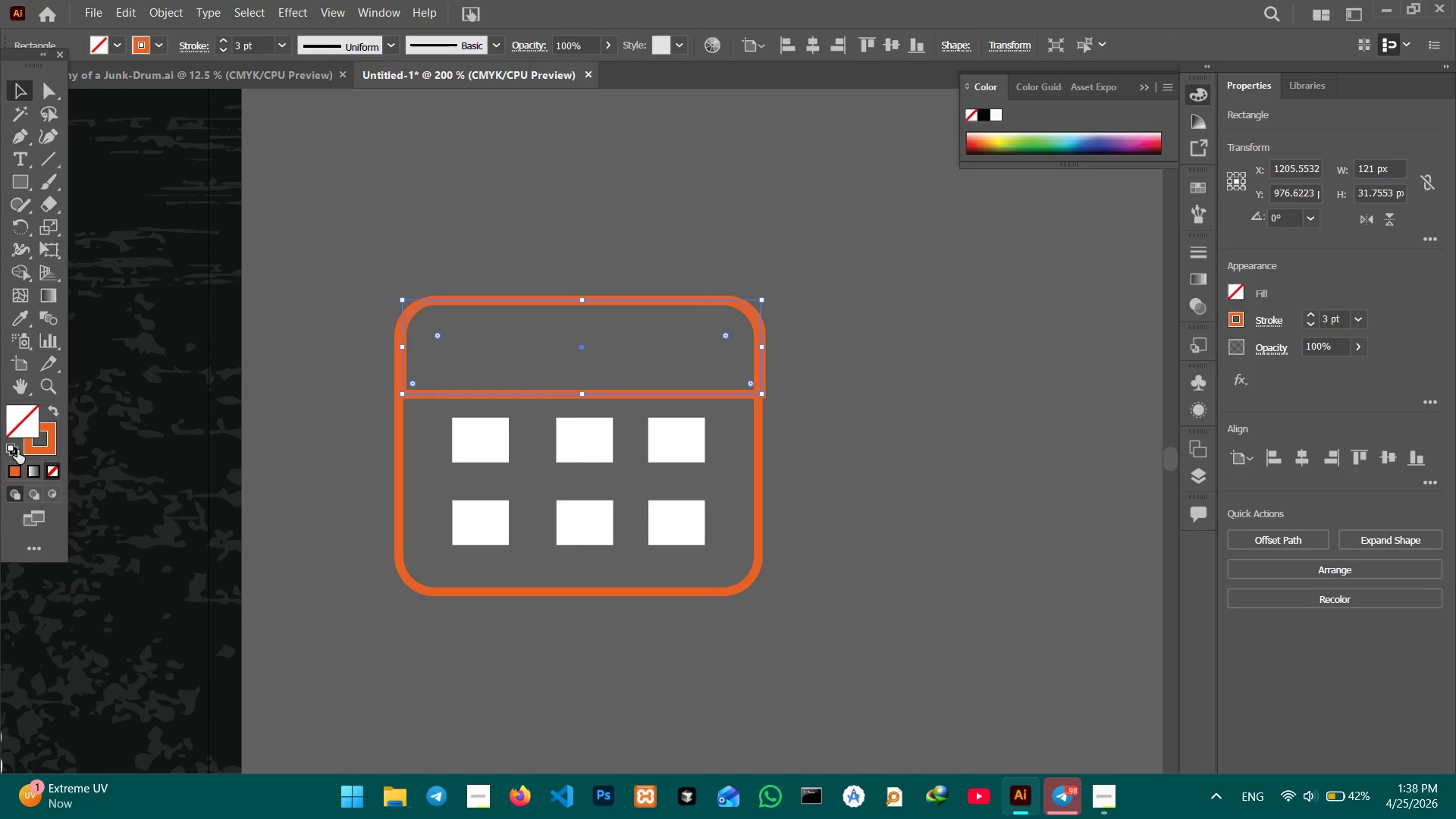 
left_click([11, 469])
 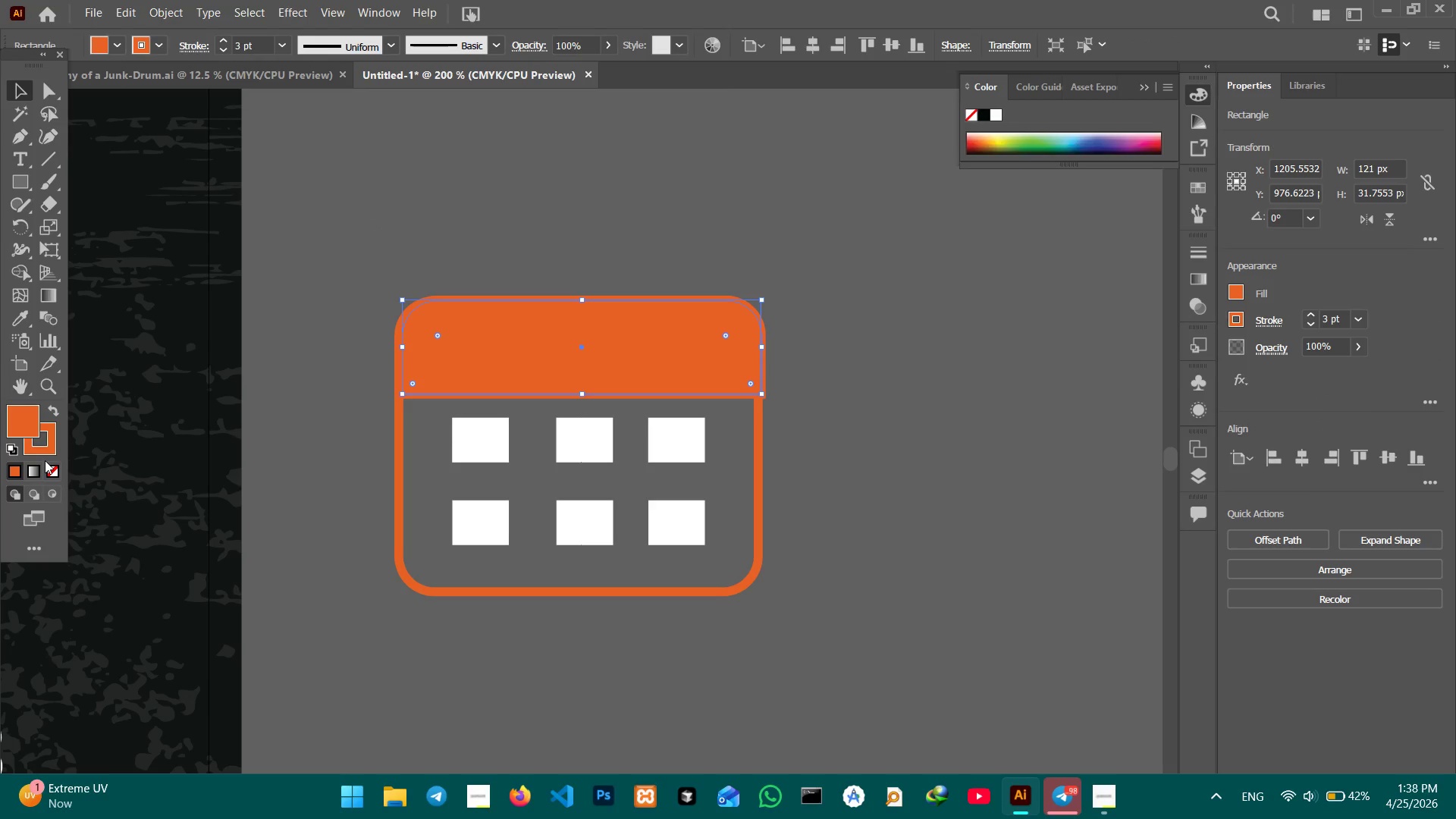 
left_click([46, 466])
 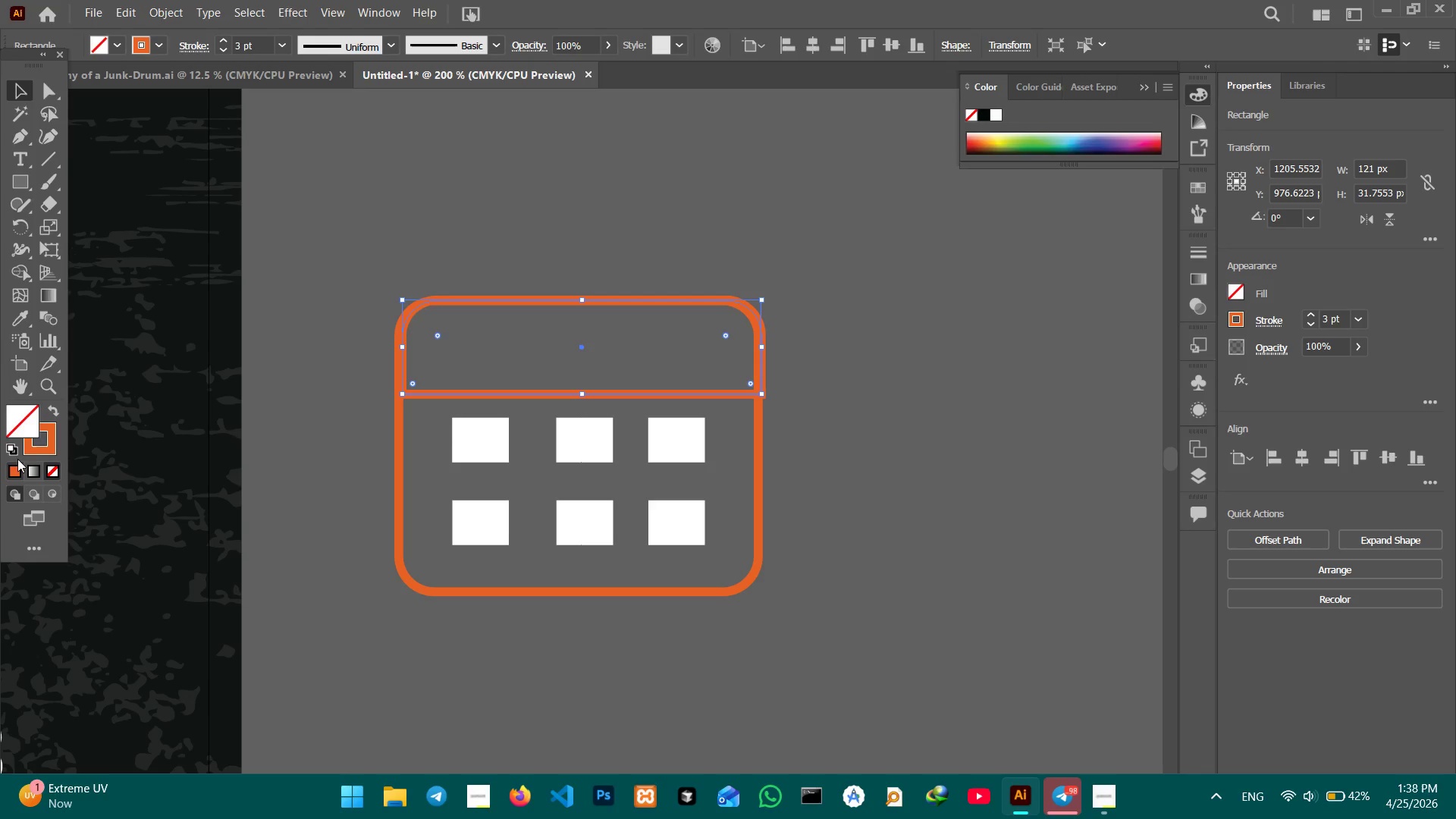 
left_click([17, 466])
 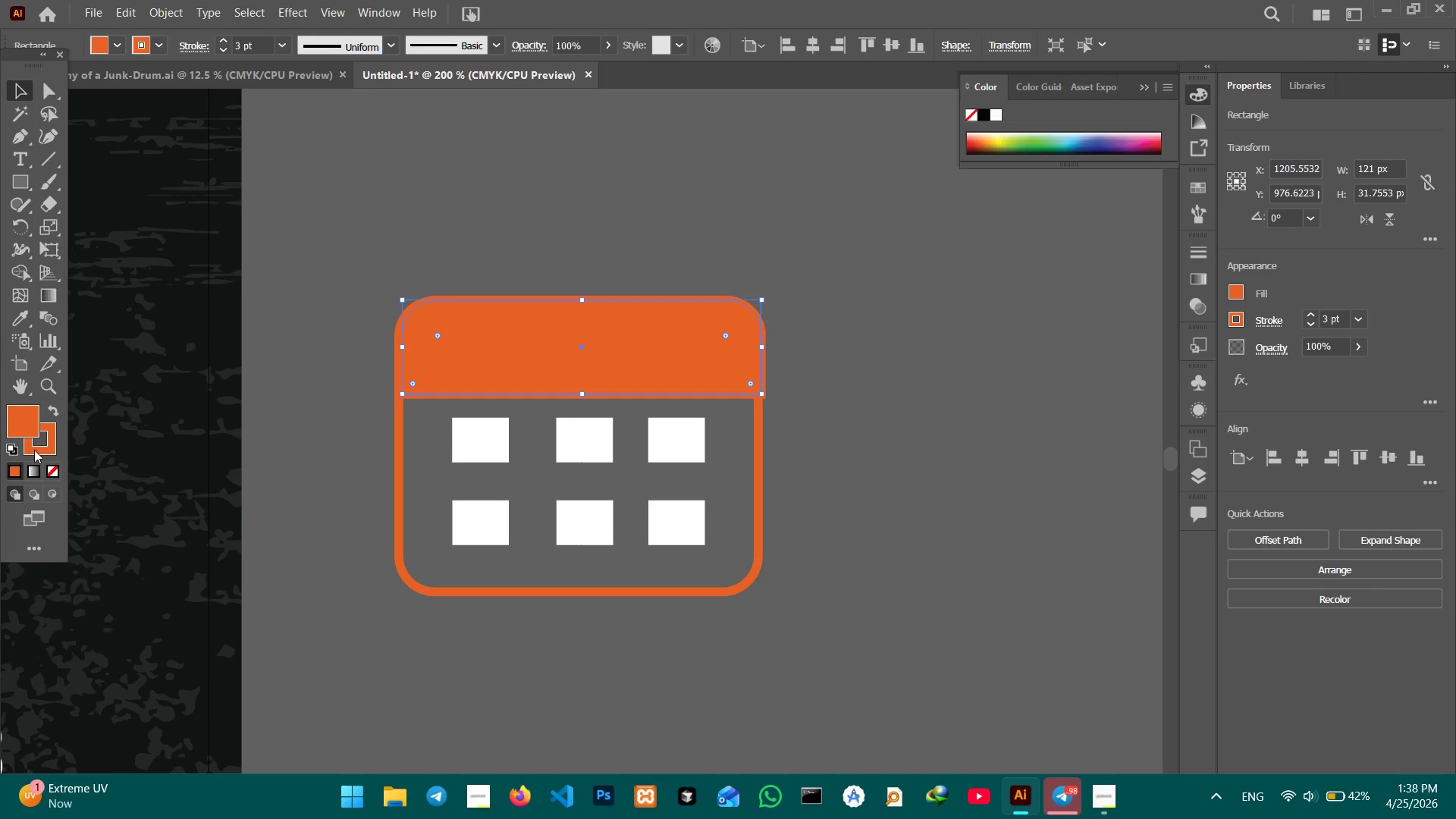 
left_click([34, 450])
 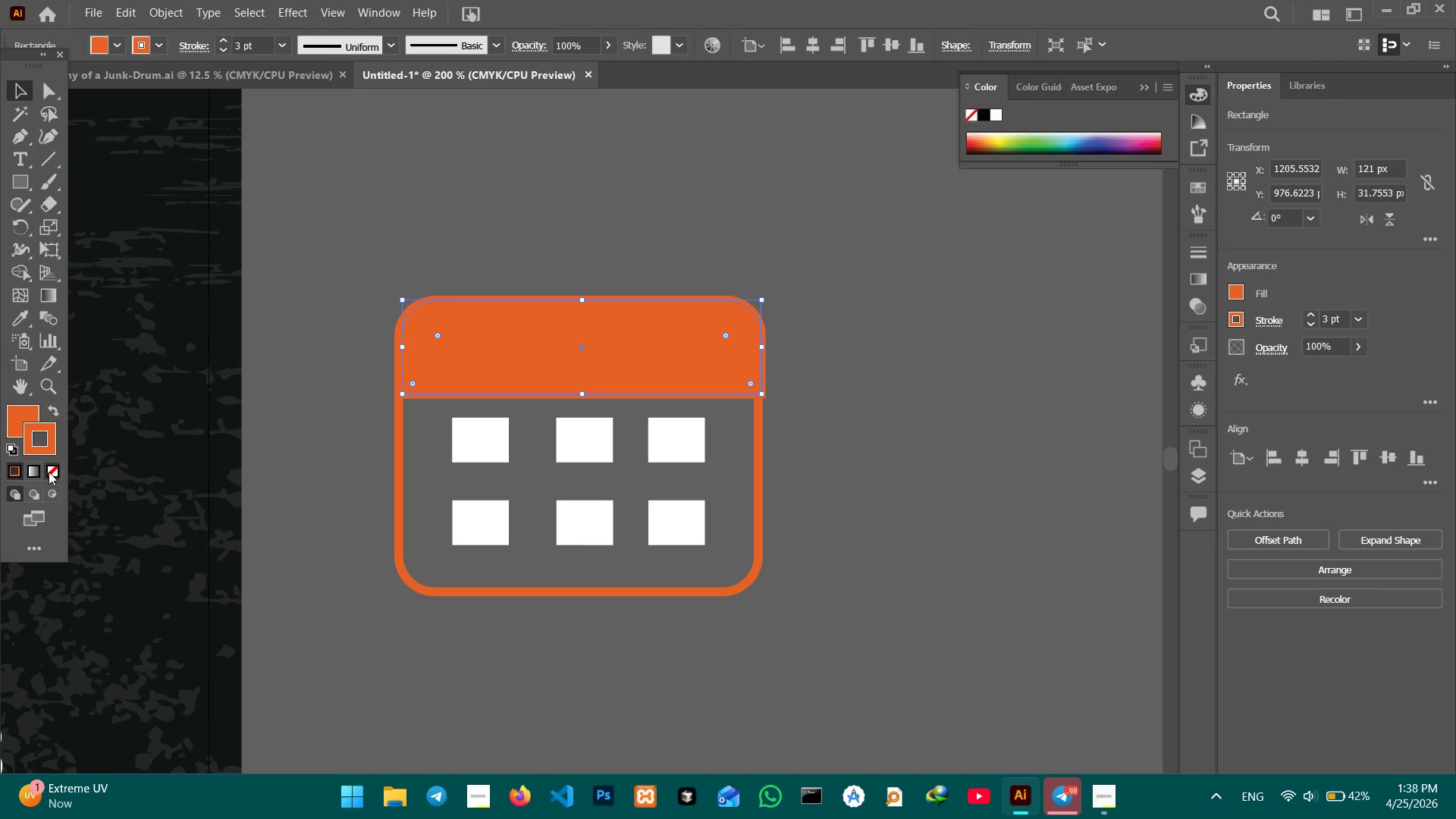 
left_click([48, 472])
 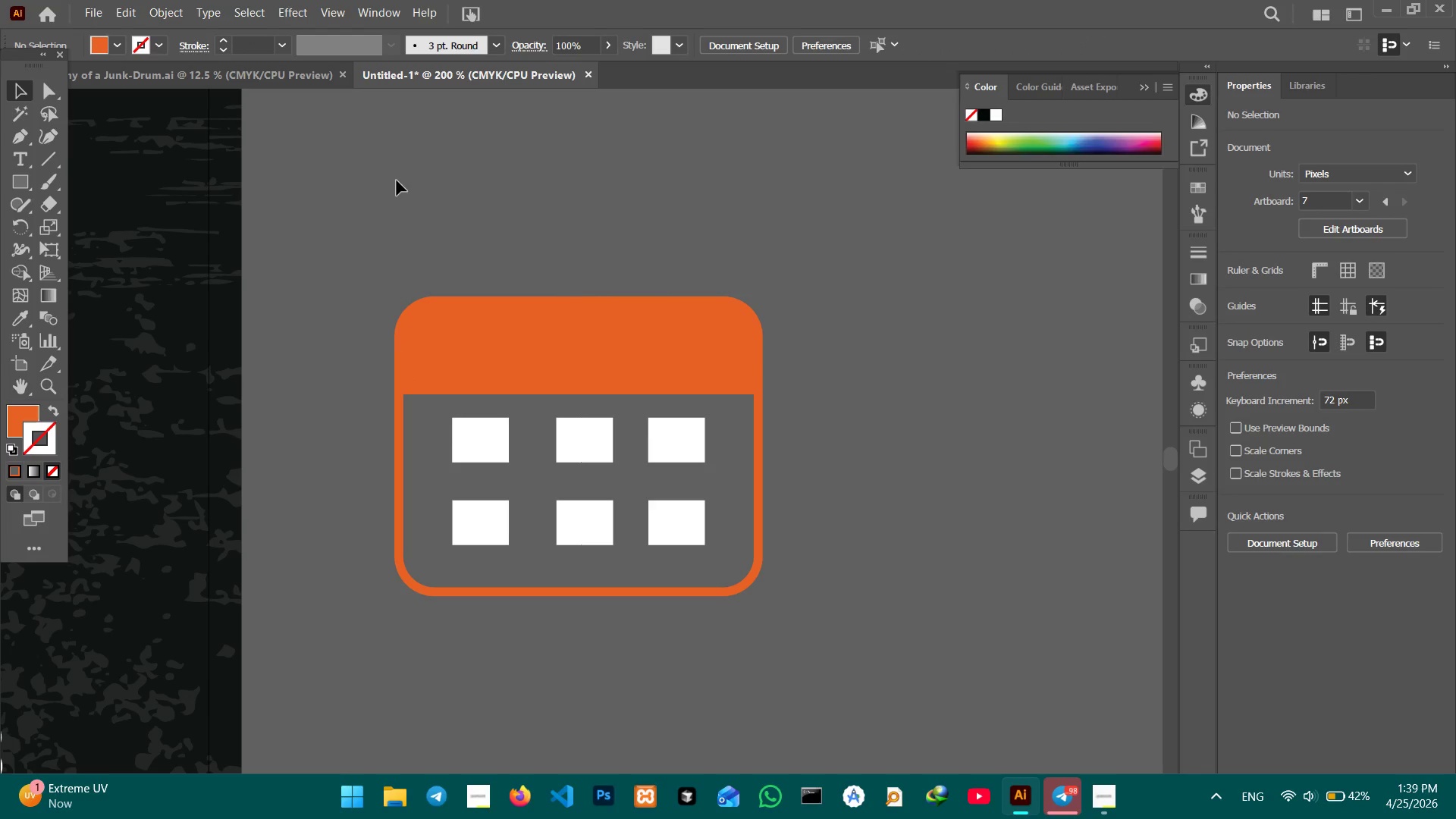 
wait(5.92)
 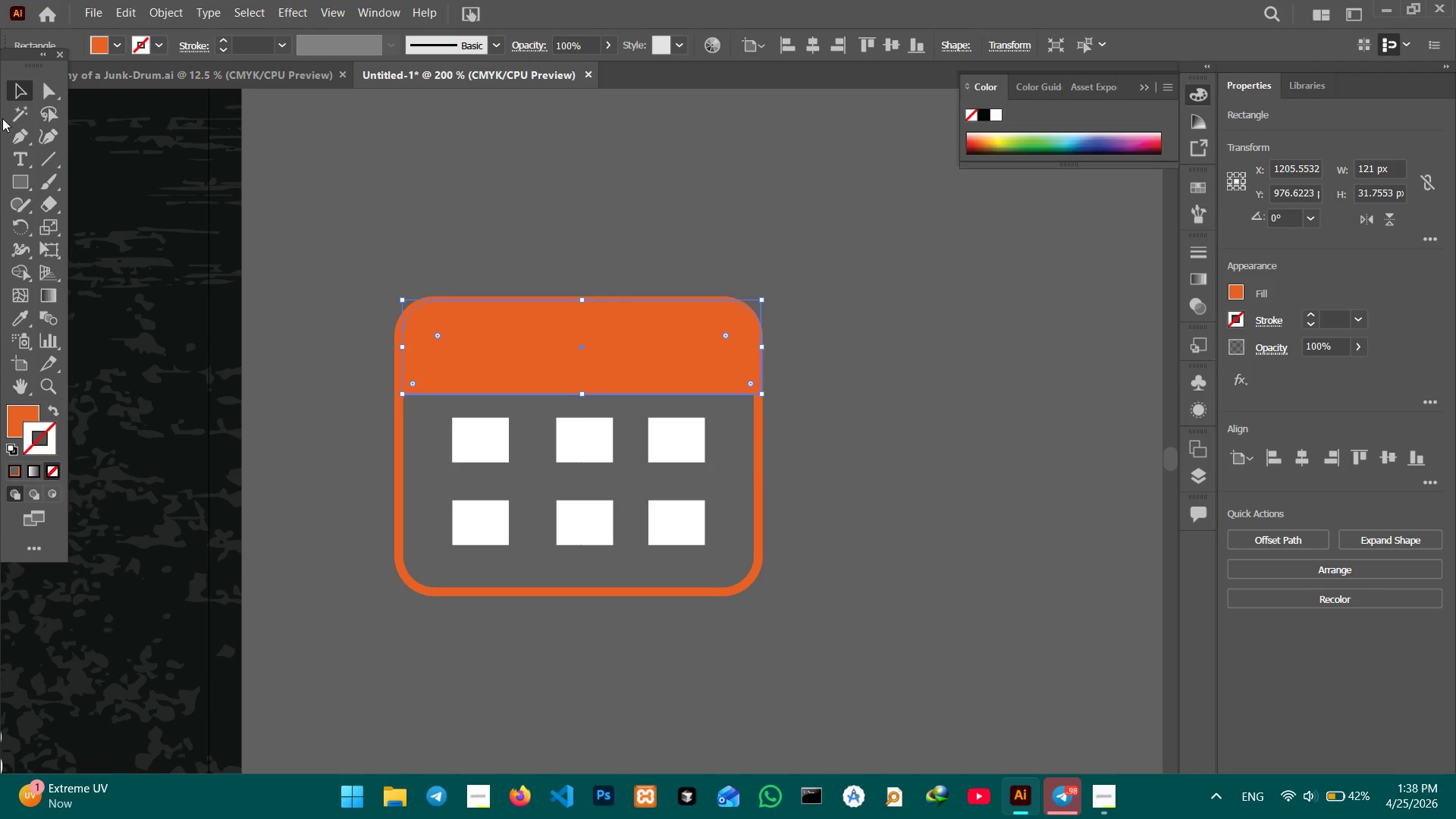 
right_click([9, 180])
 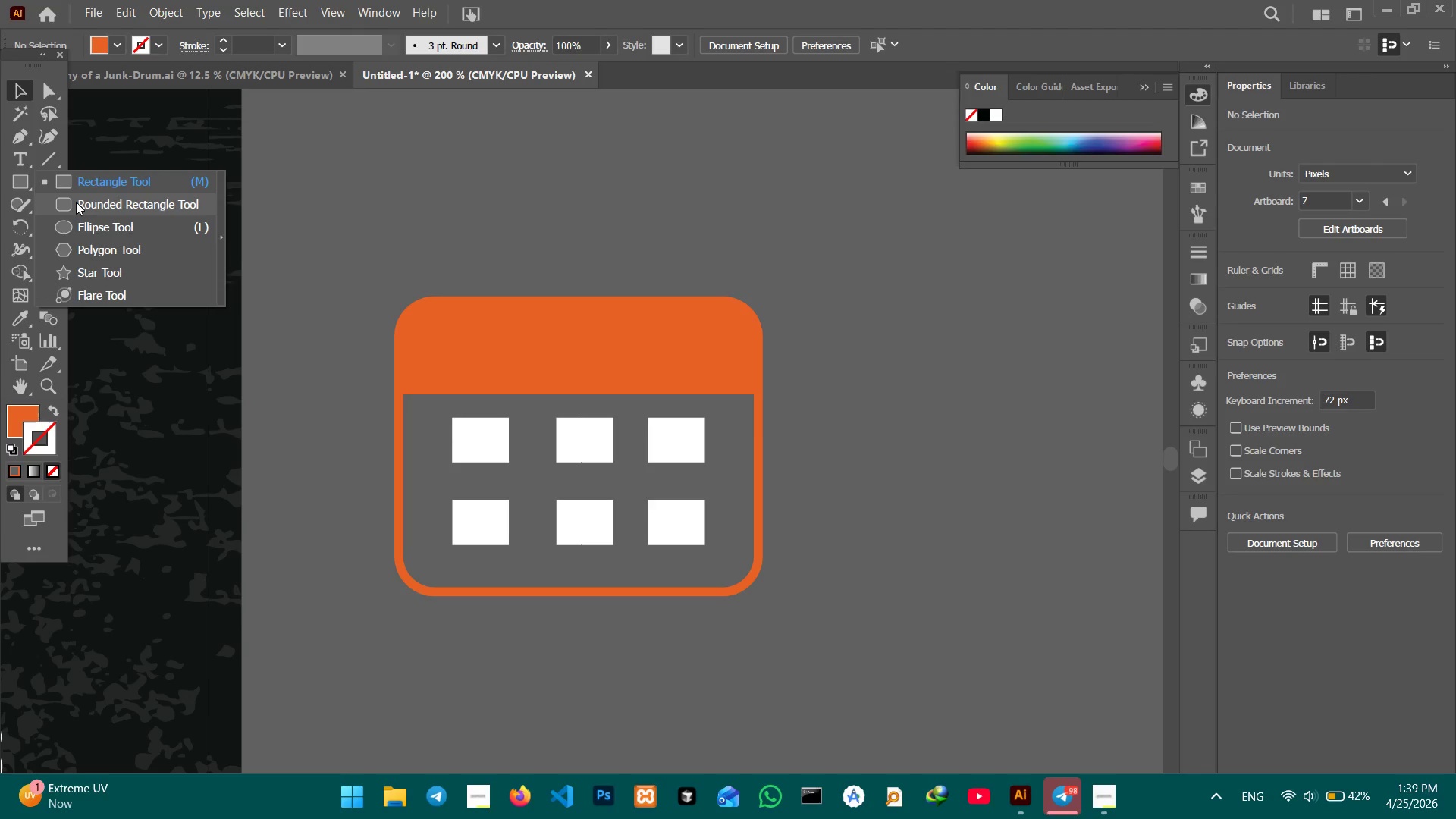 
left_click([76, 202])
 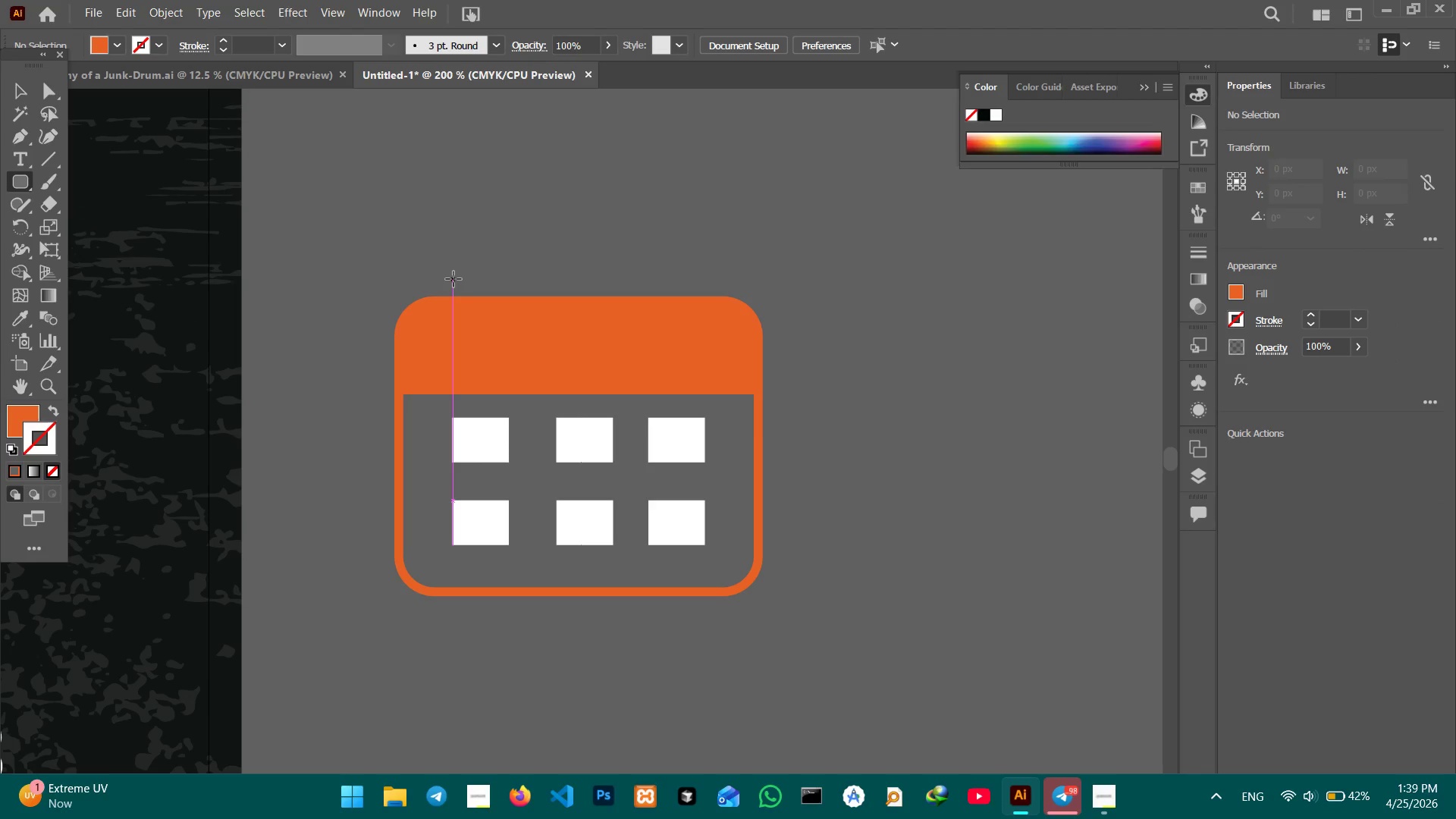 
left_click_drag(start_coordinate=[453, 278], to_coordinate=[501, 356])
 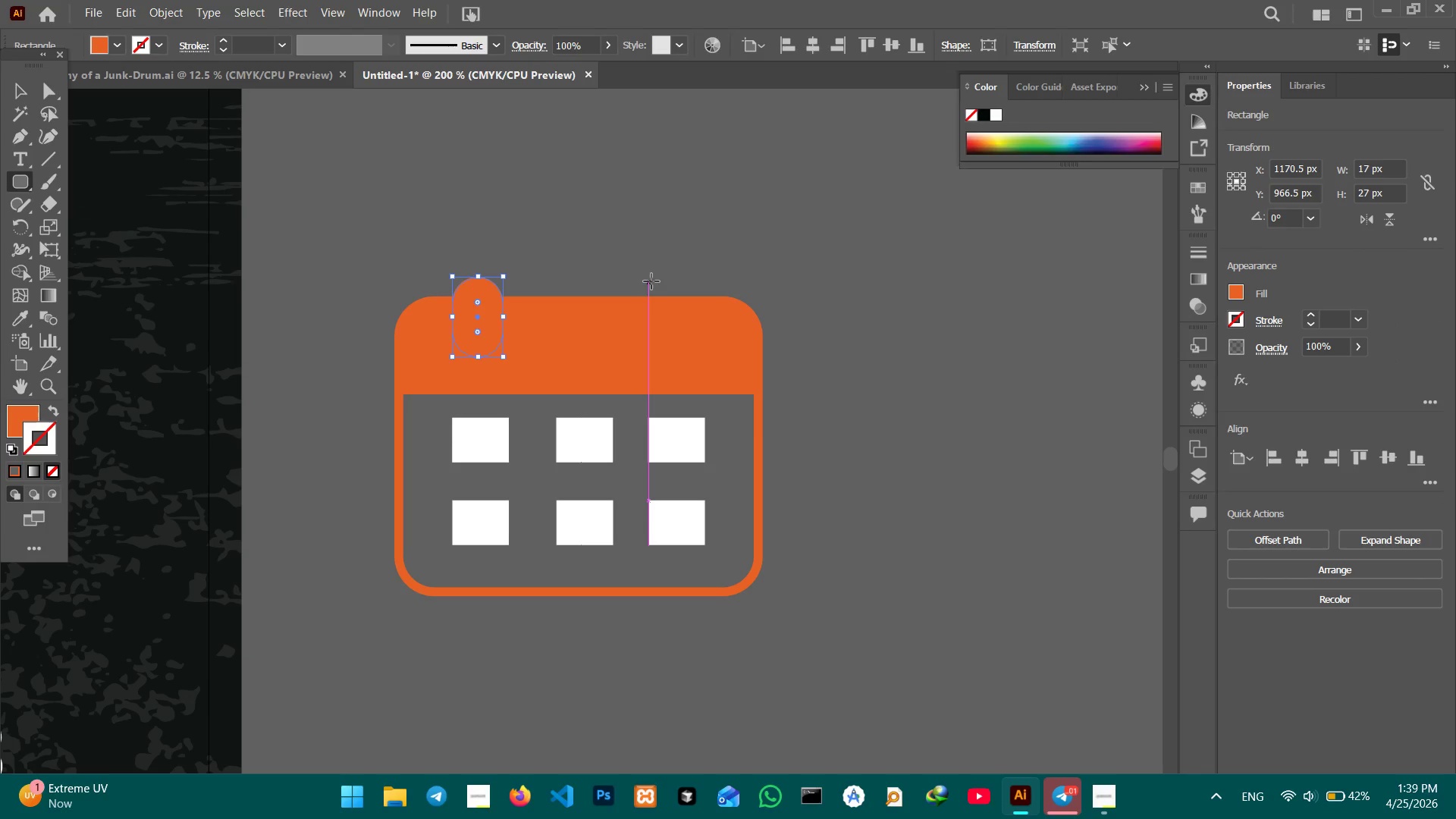 
left_click_drag(start_coordinate=[652, 279], to_coordinate=[702, 353])
 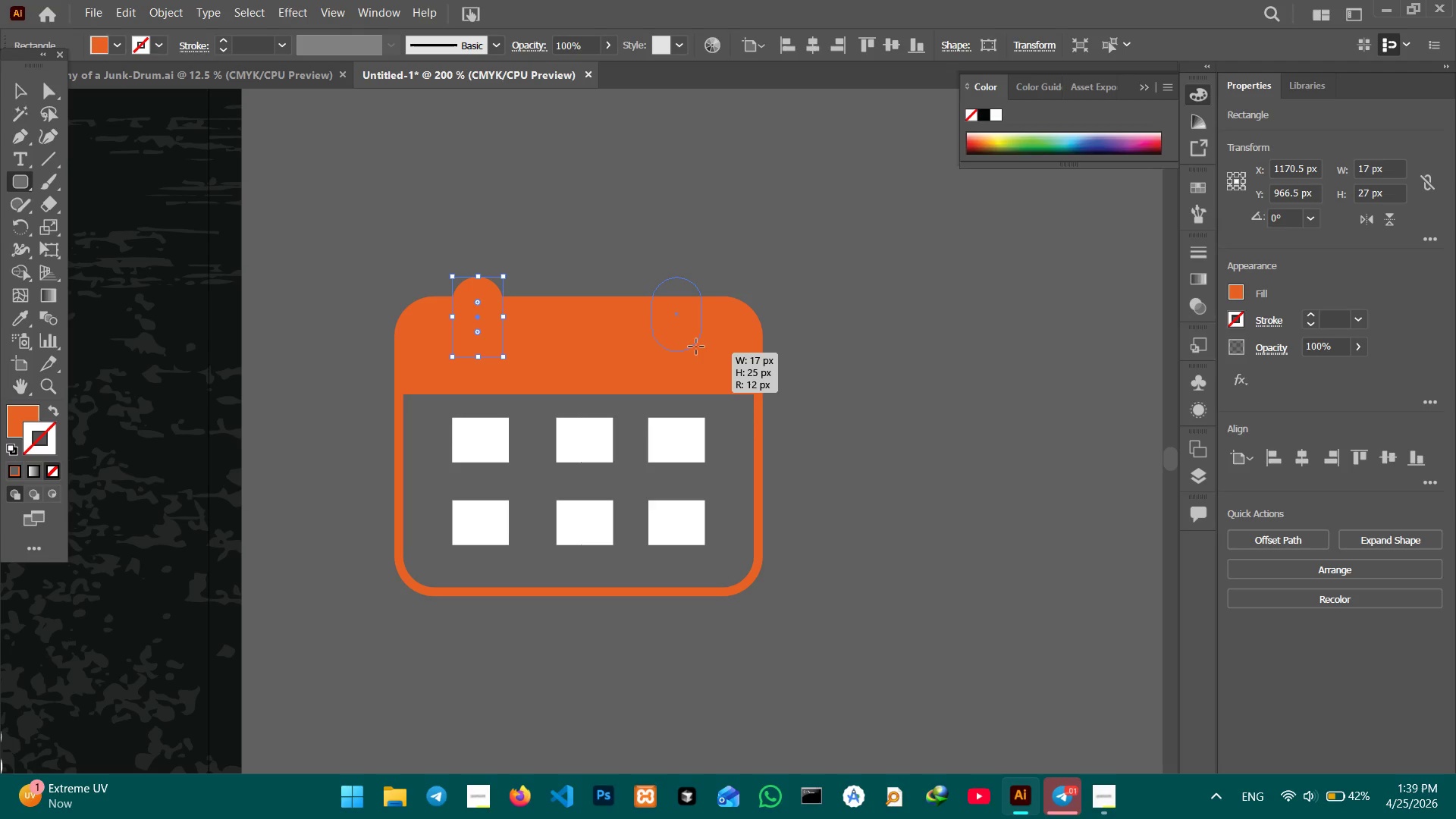 
key(Backspace)
 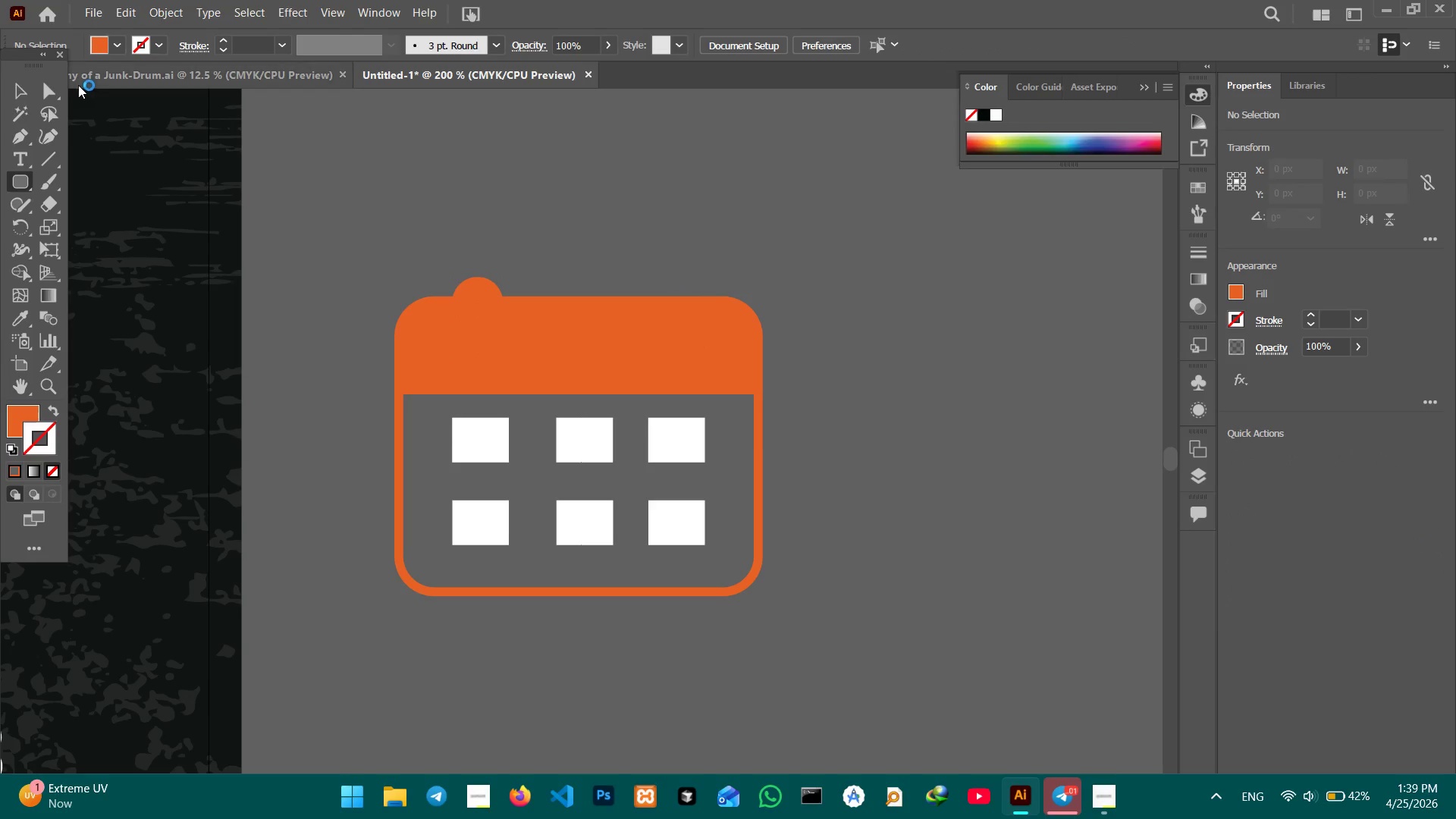 
left_click([7, 86])
 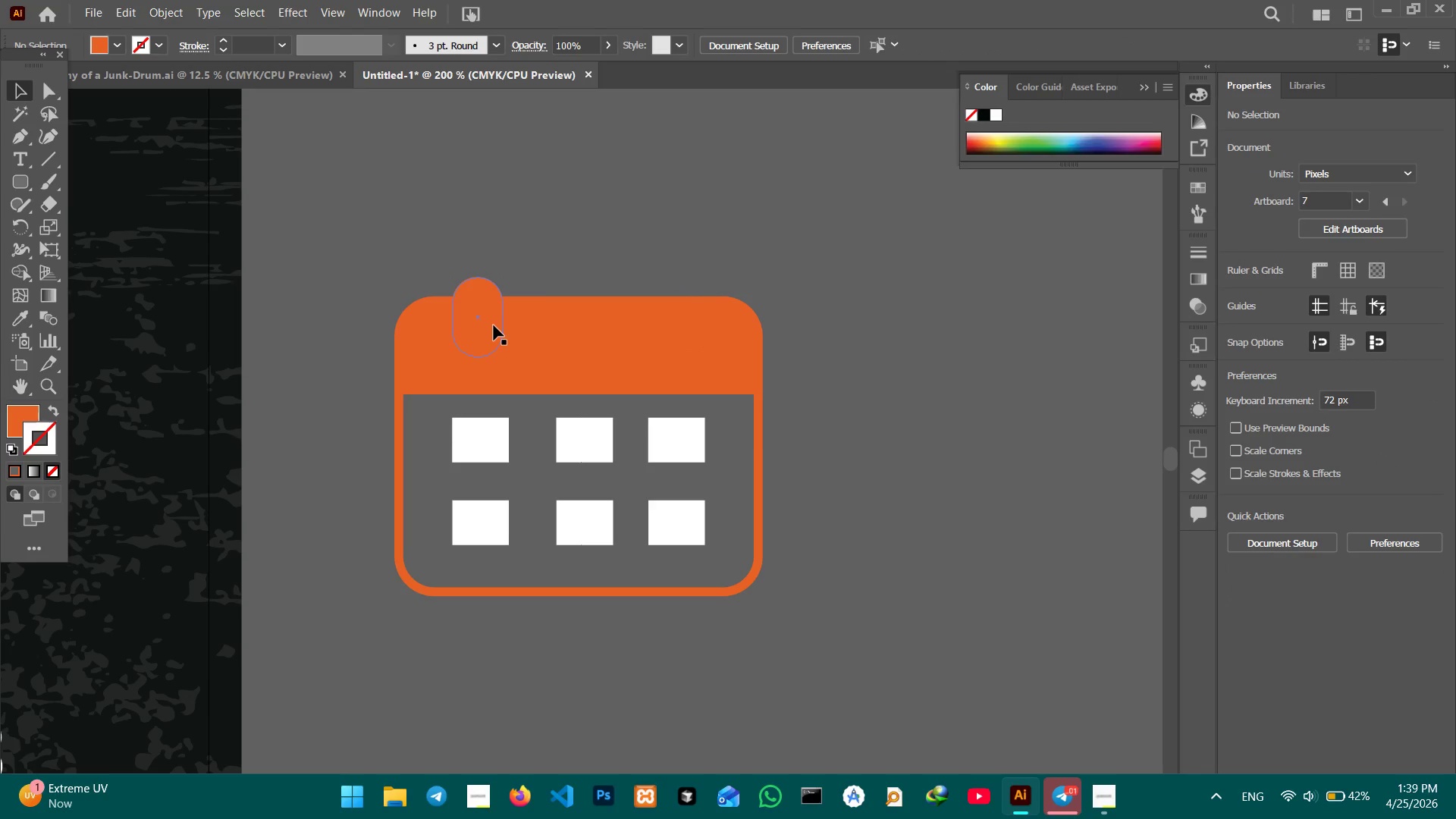 
left_click_drag(start_coordinate=[491, 325], to_coordinate=[490, 307])
 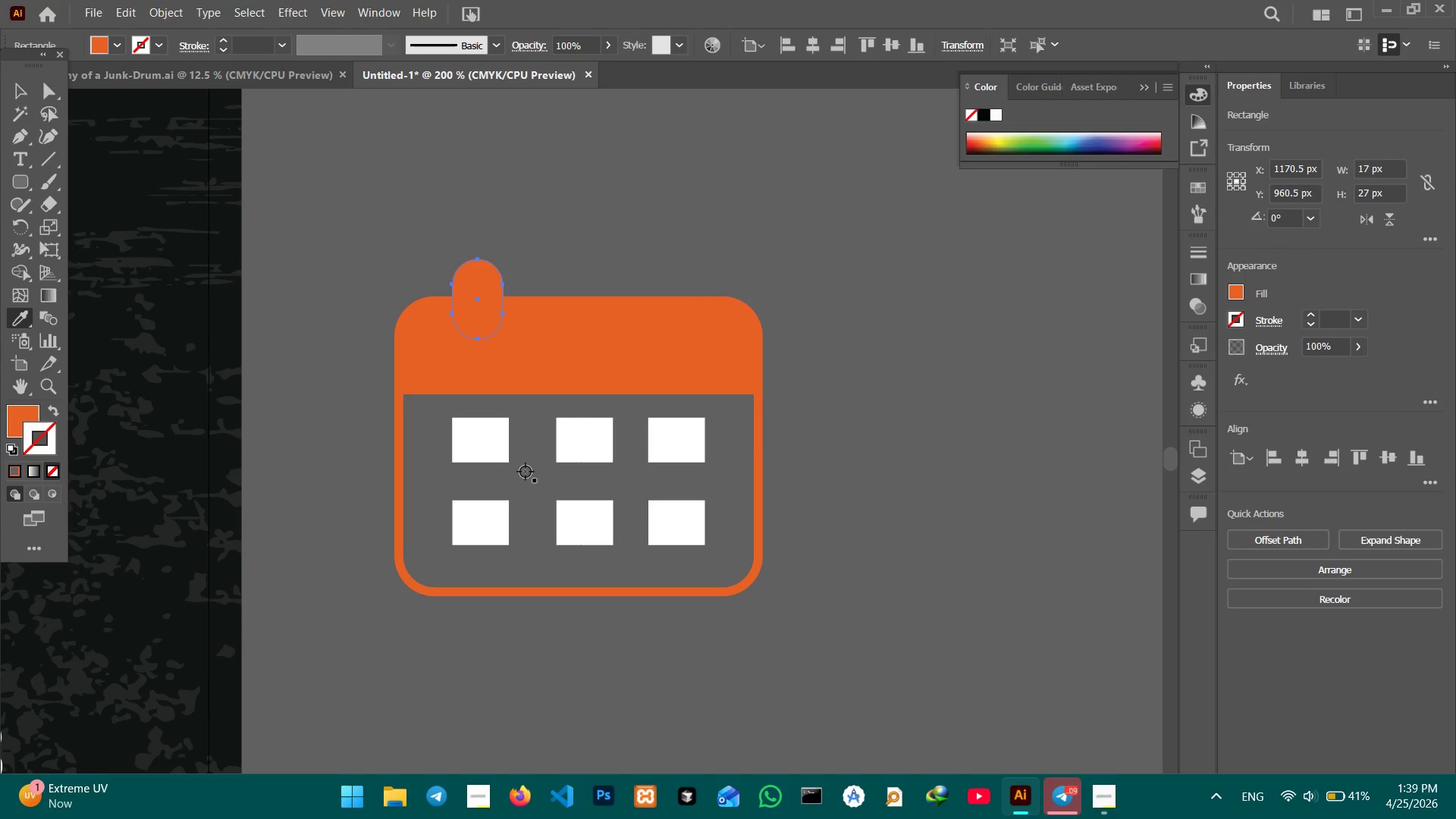 
left_click([485, 451])
 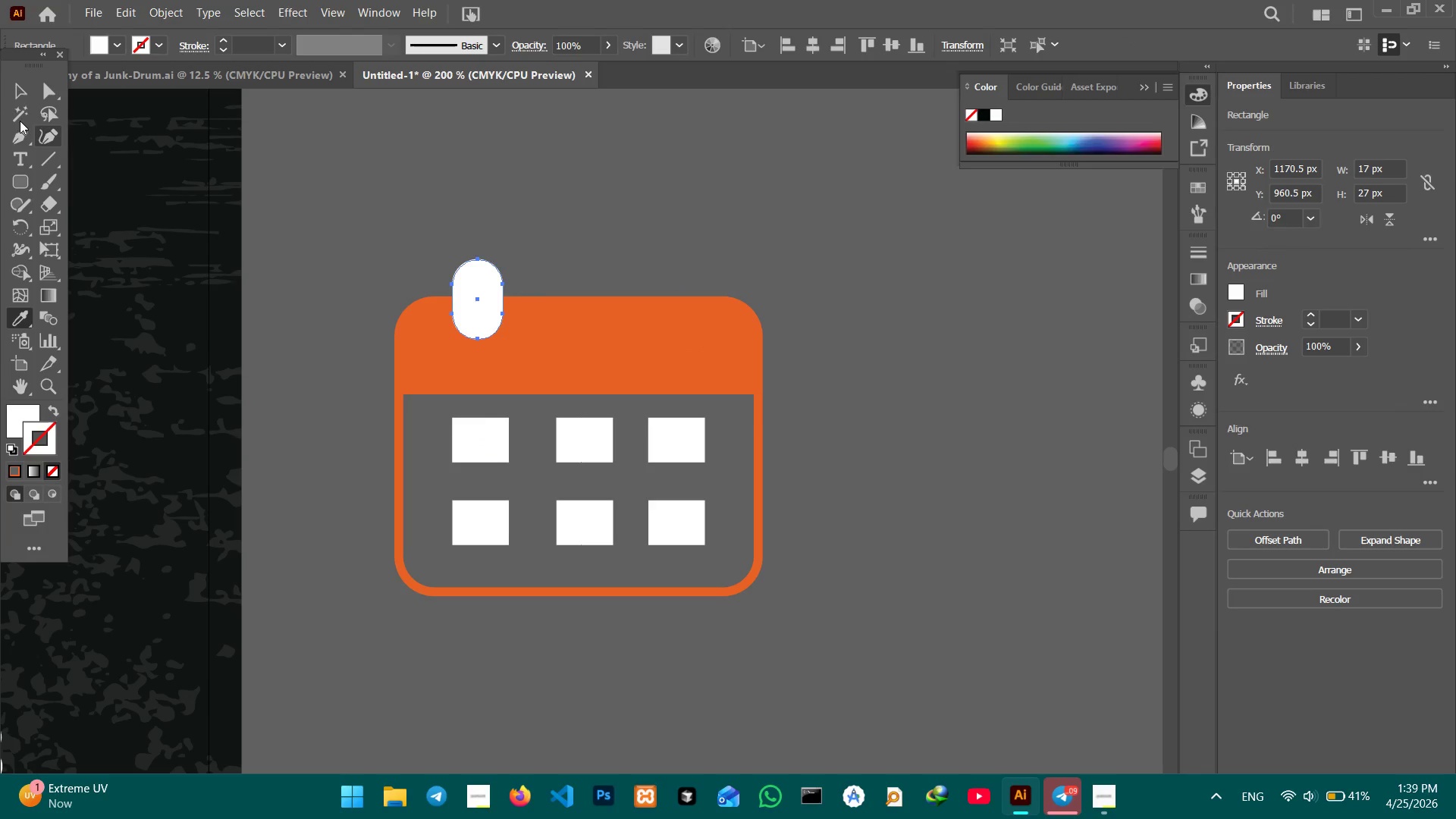 
left_click([14, 89])
 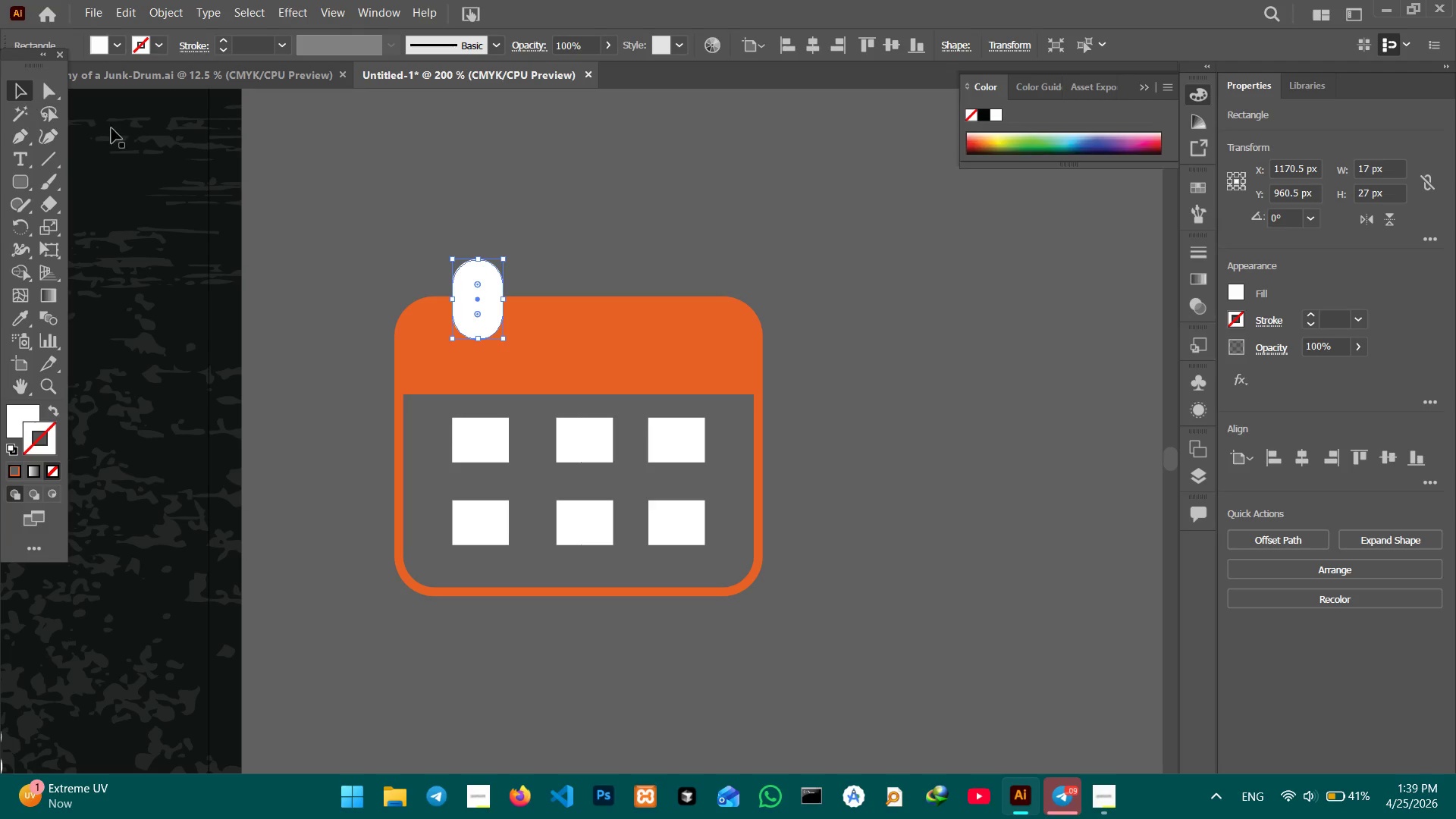 
key(Control+C)
 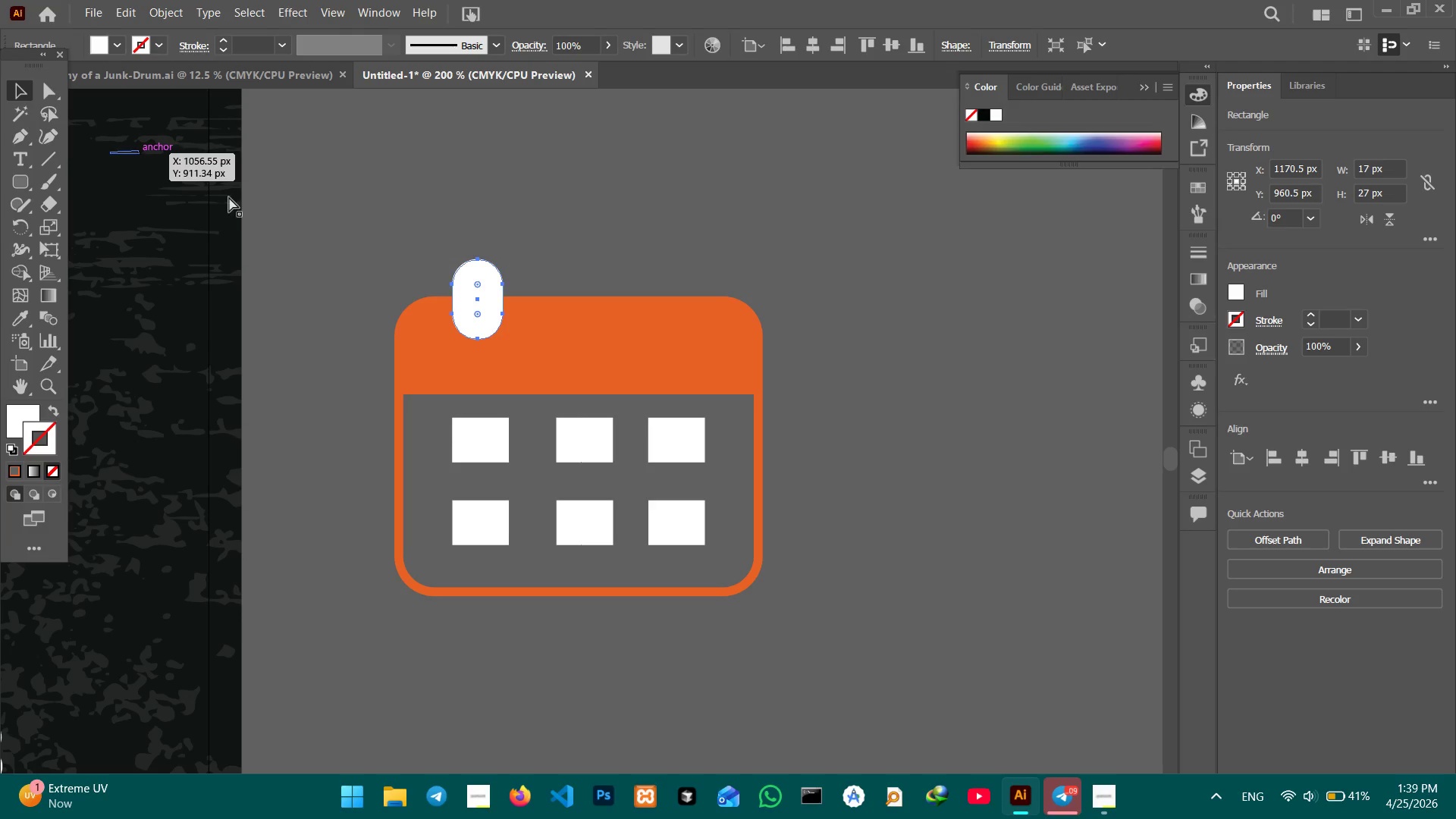 
key(Control+V)
 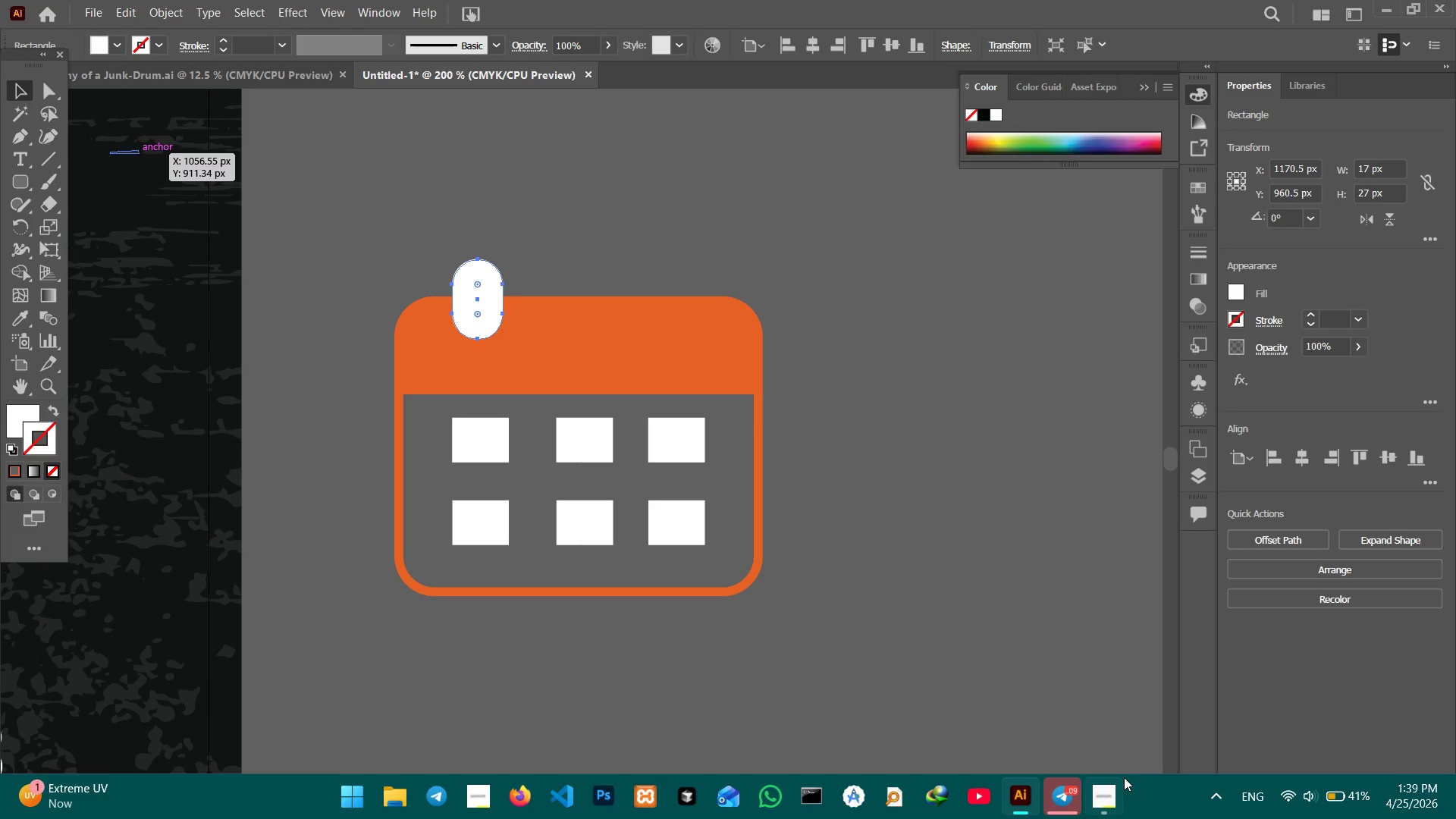 
left_click([1110, 791])